 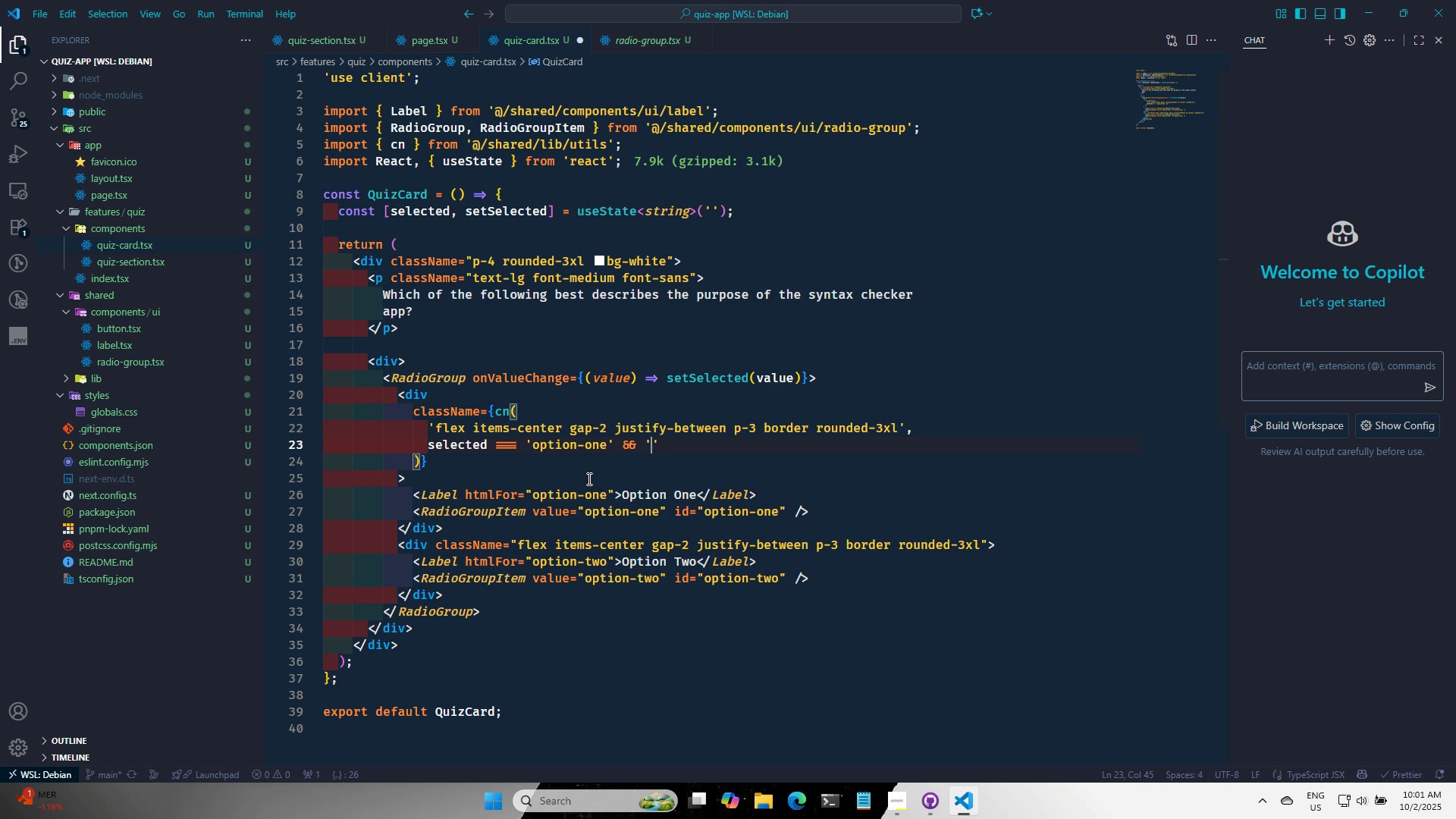 
key(Control+S)
 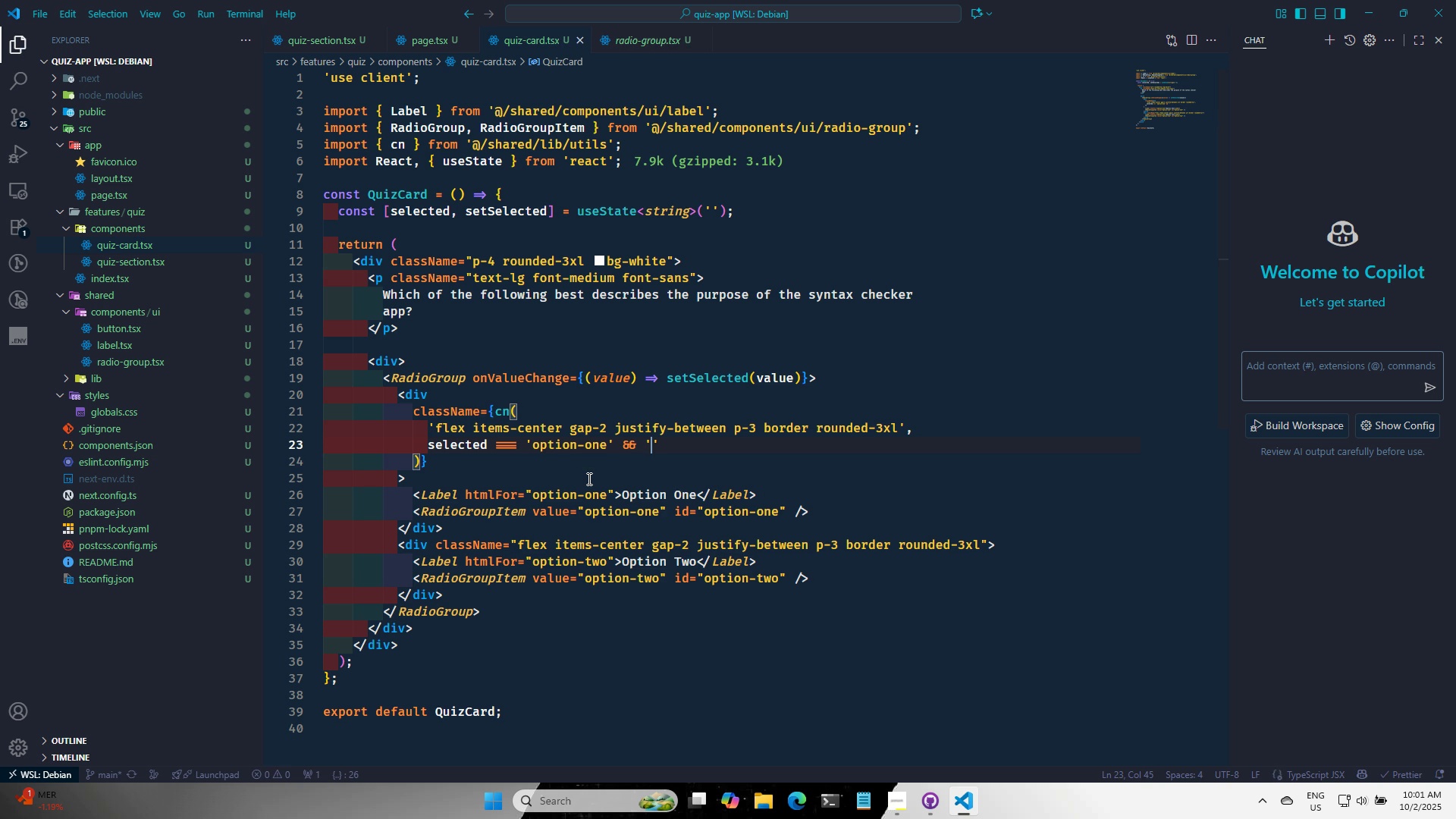 
key(Control+S)
 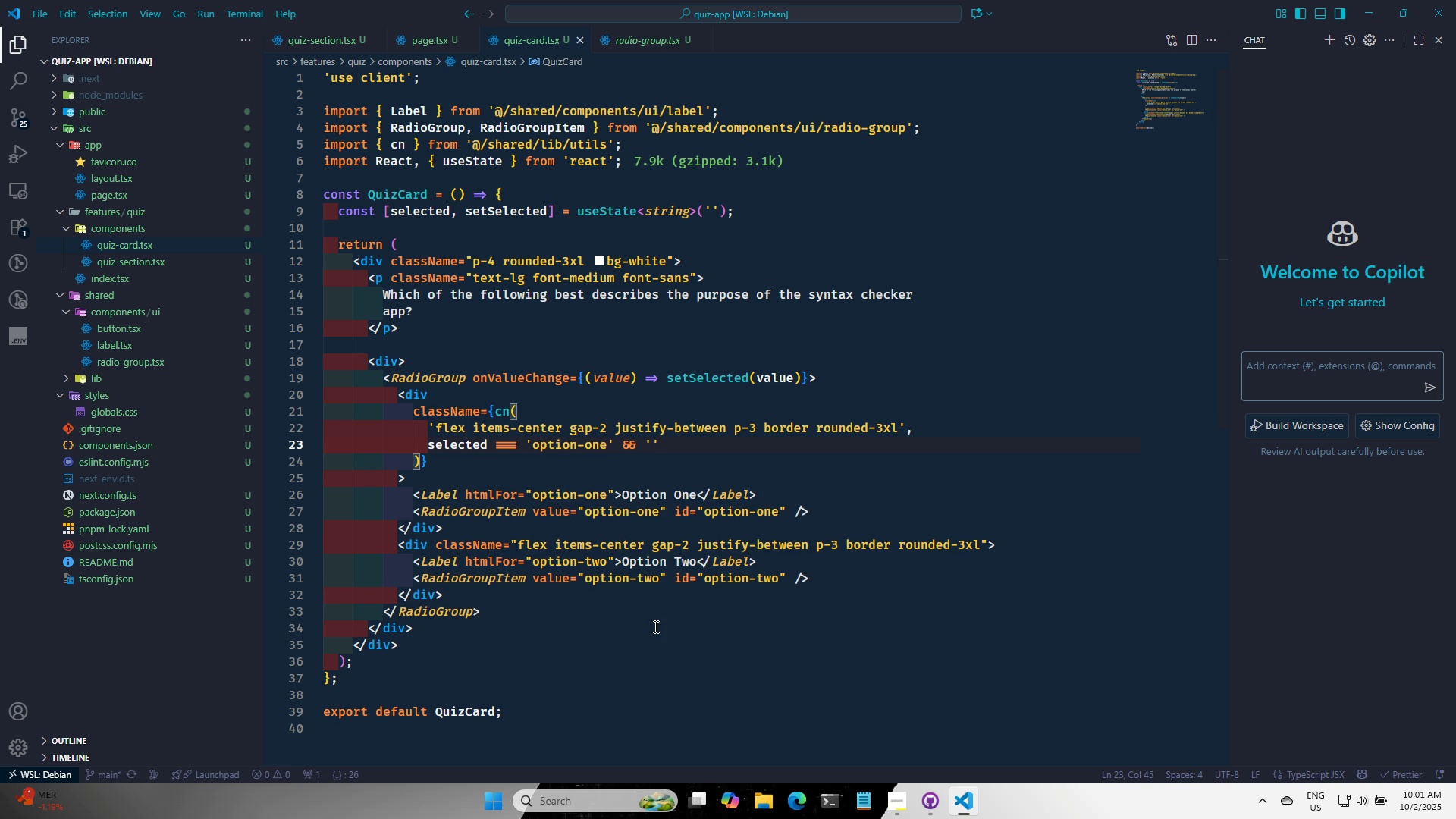 
left_click([654, 626])
 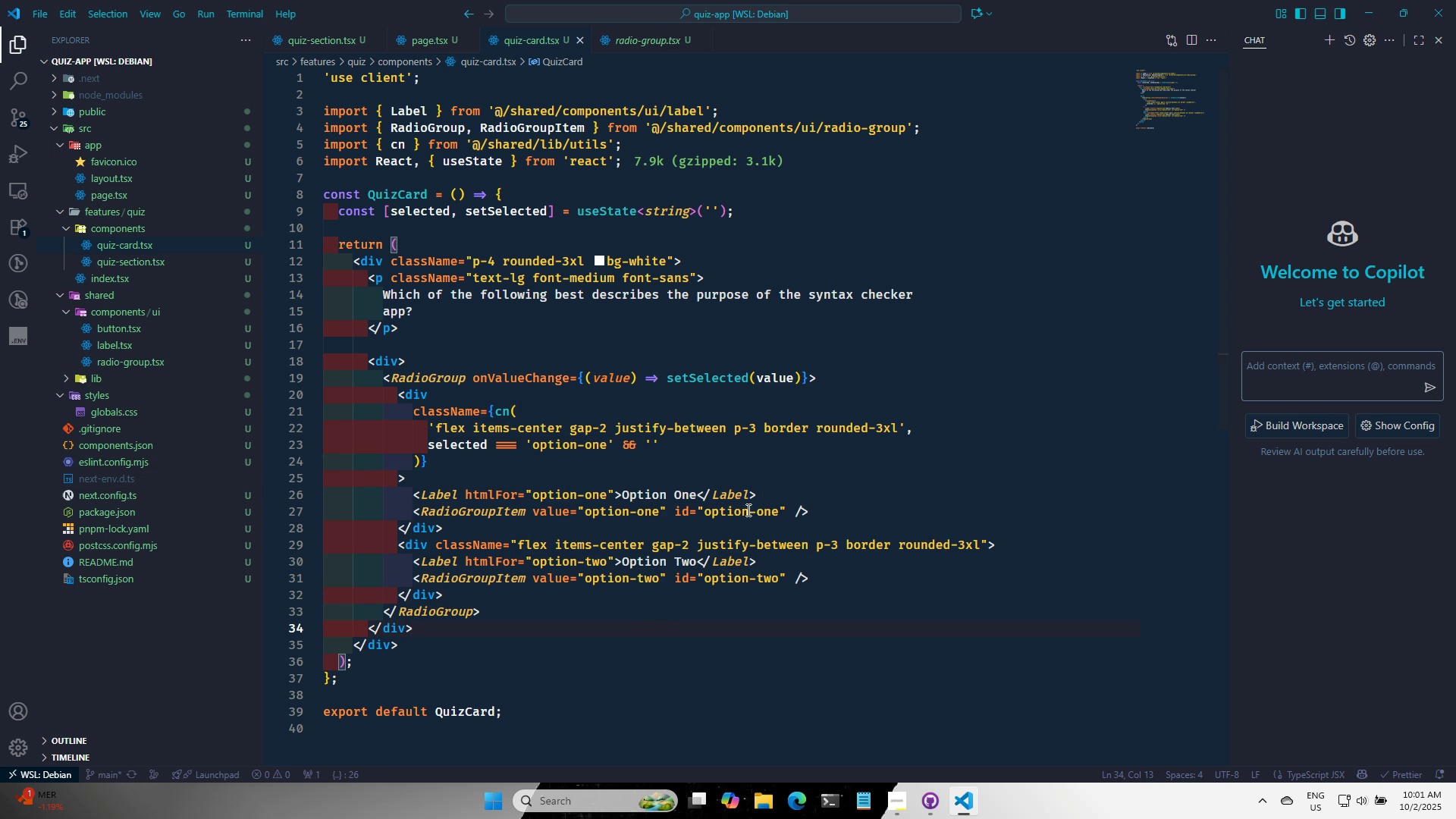 
left_click([652, 445])
 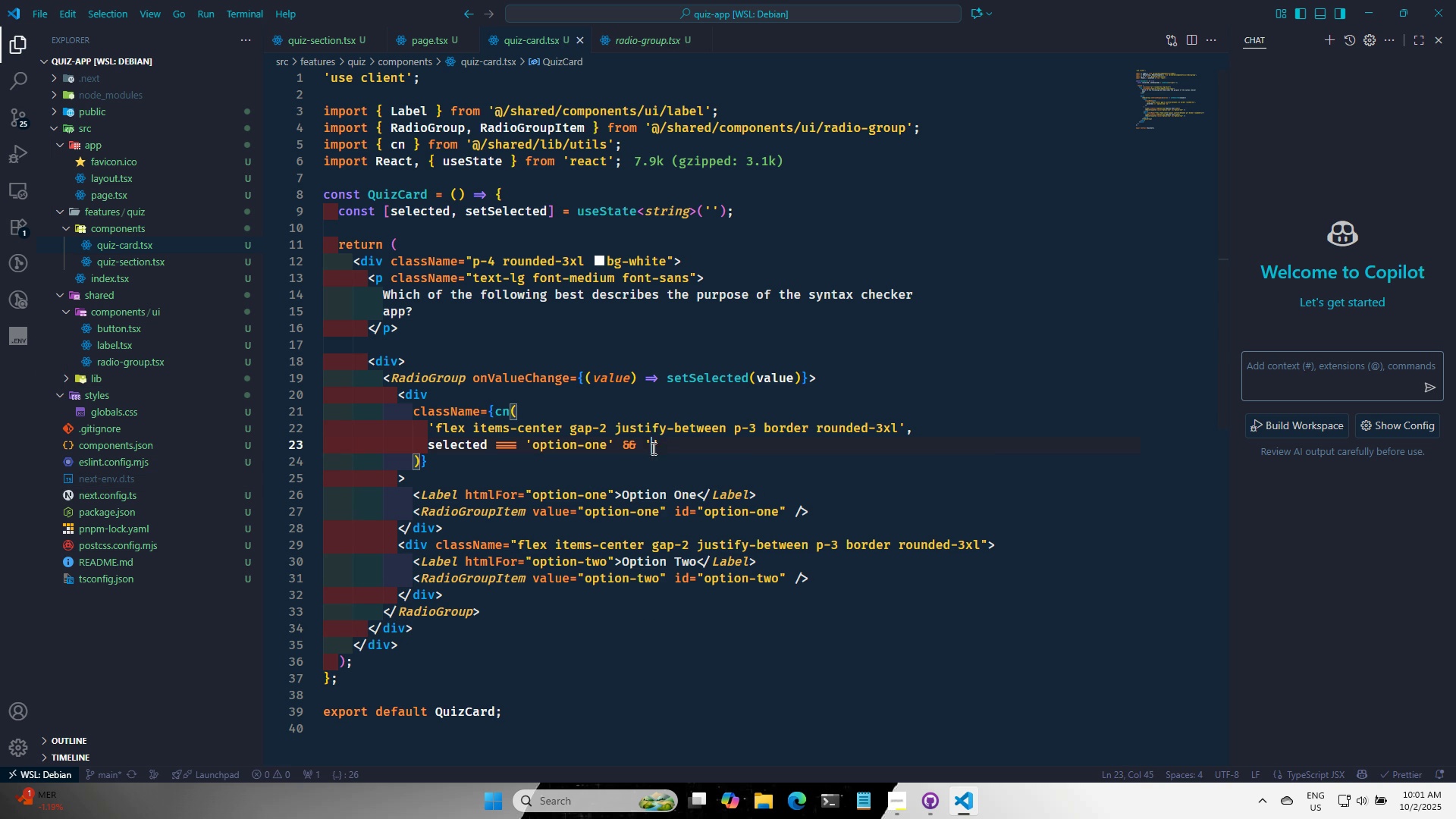 
type(test)
key(Backspace)
key(Backspace)
type(xt-red)
 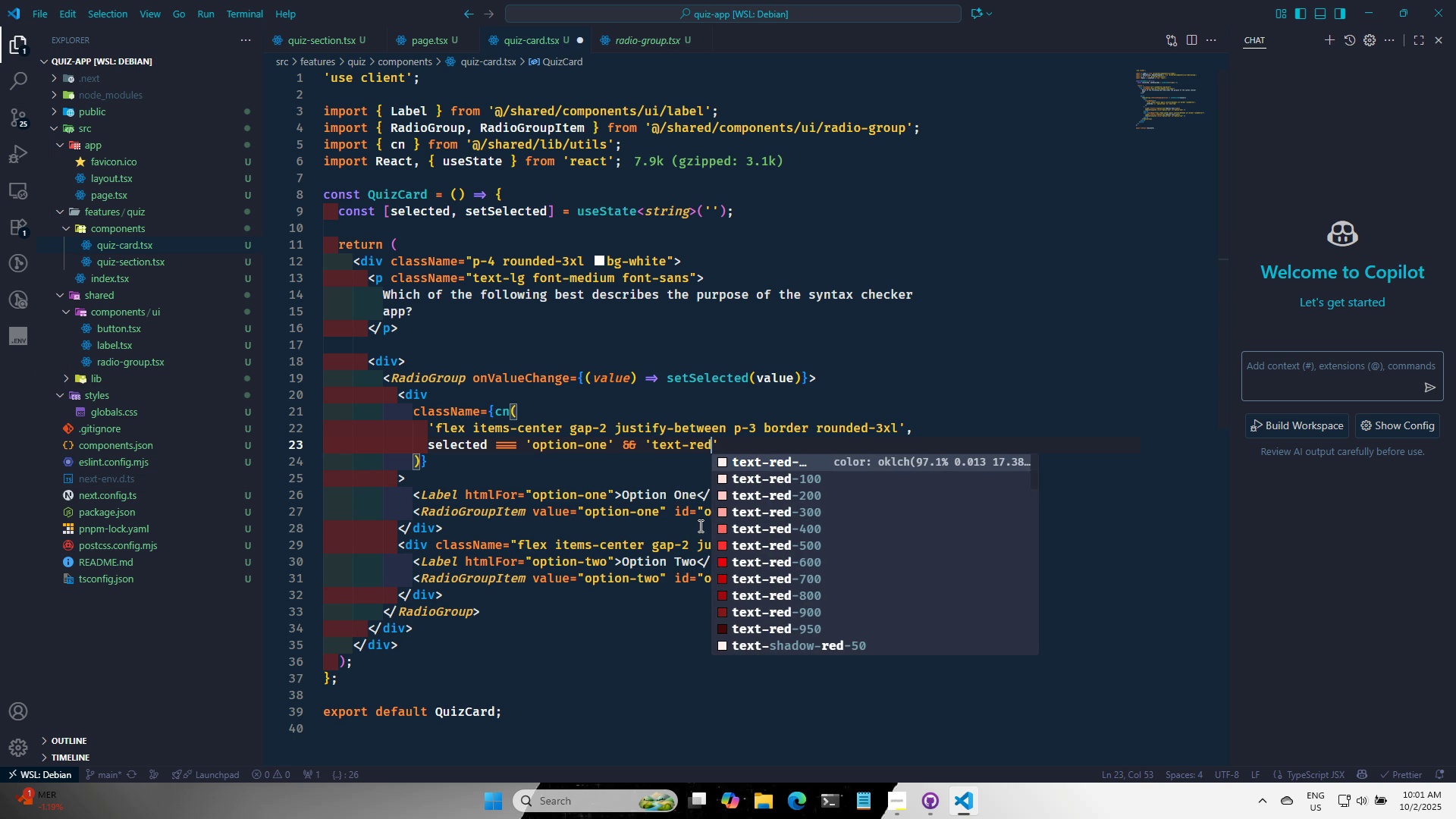 
key(ArrowDown)
 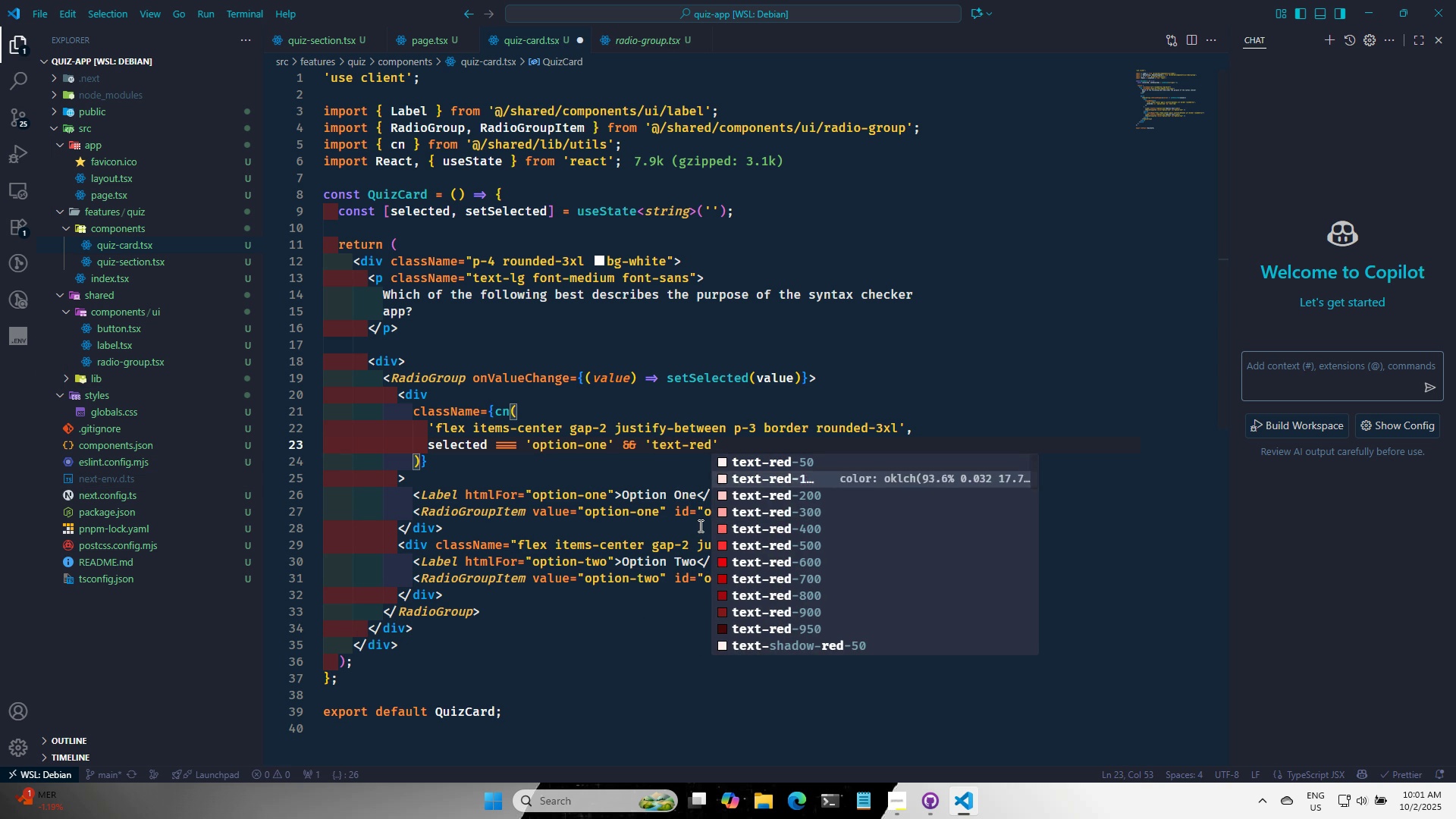 
key(ArrowDown)
 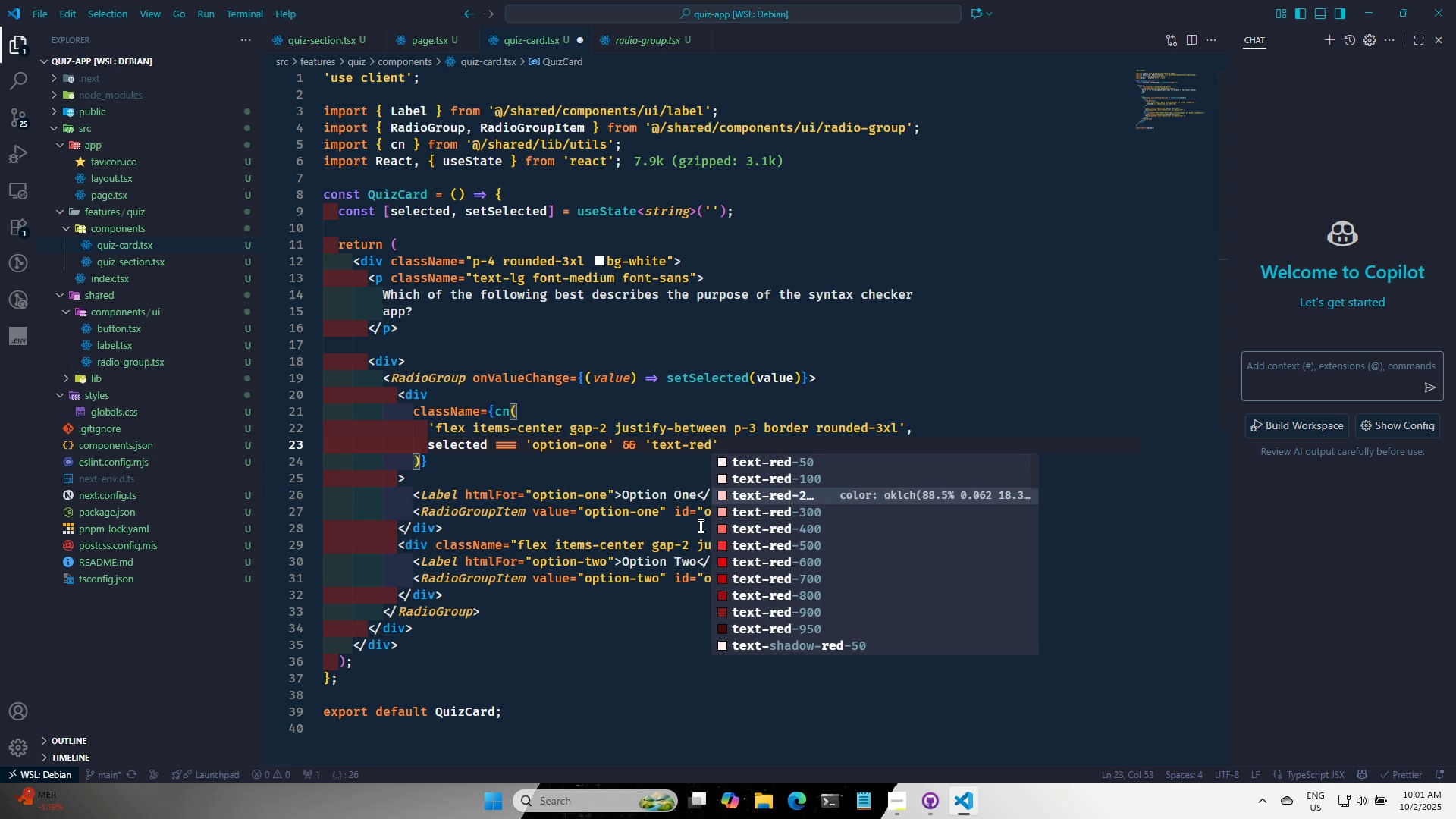 
key(ArrowDown)
 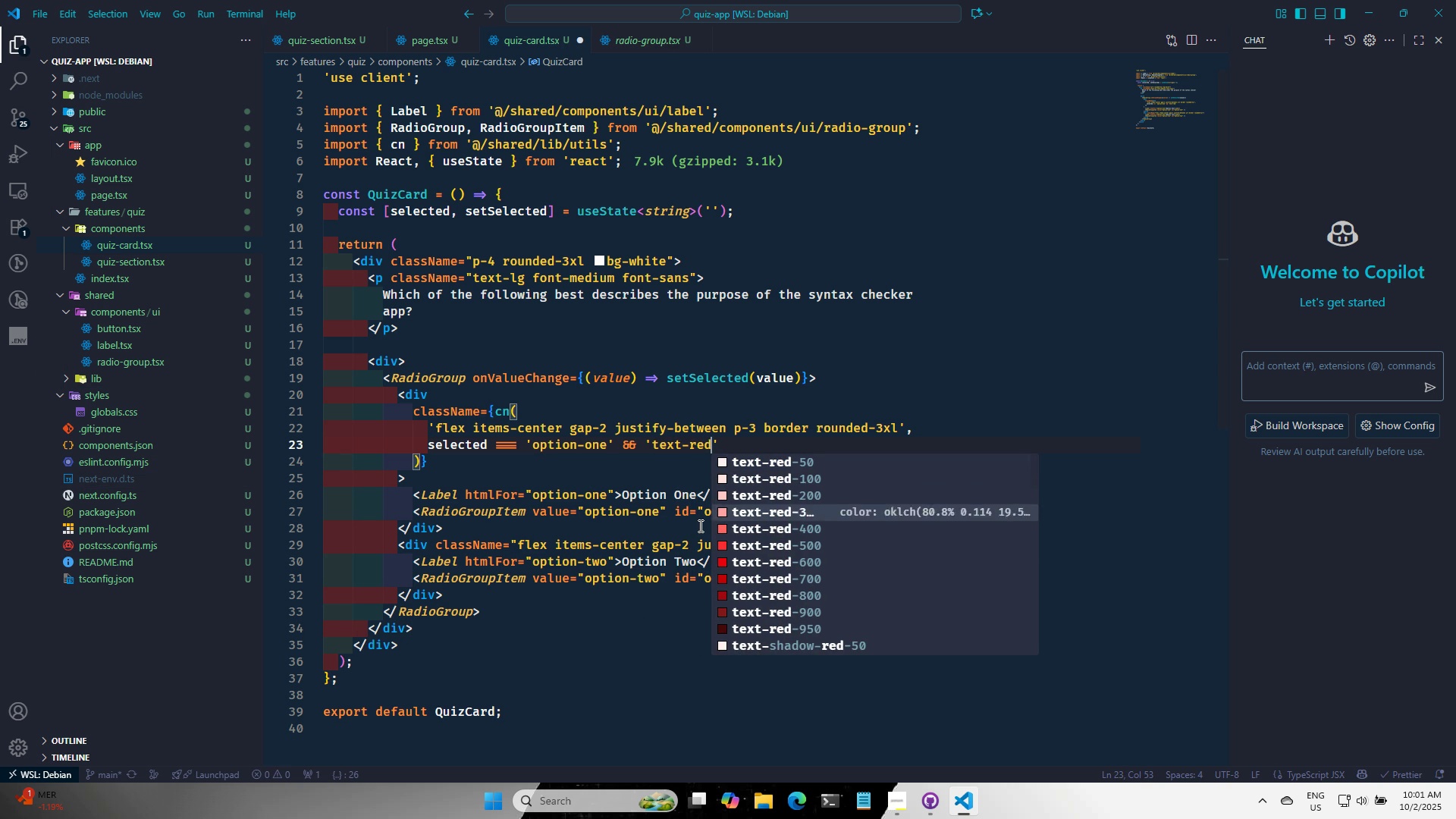 
key(ArrowDown)
 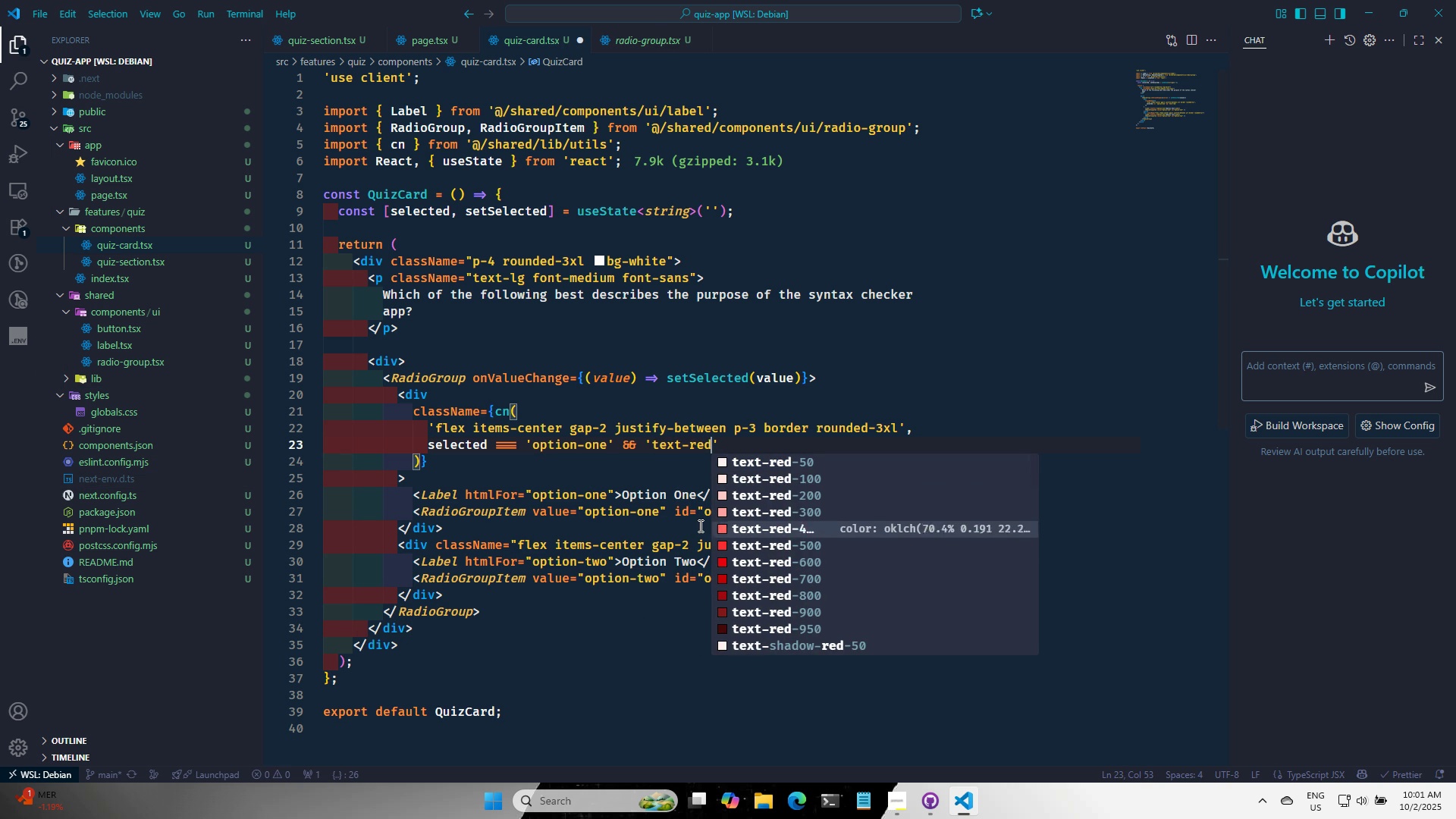 
key(ArrowDown)
 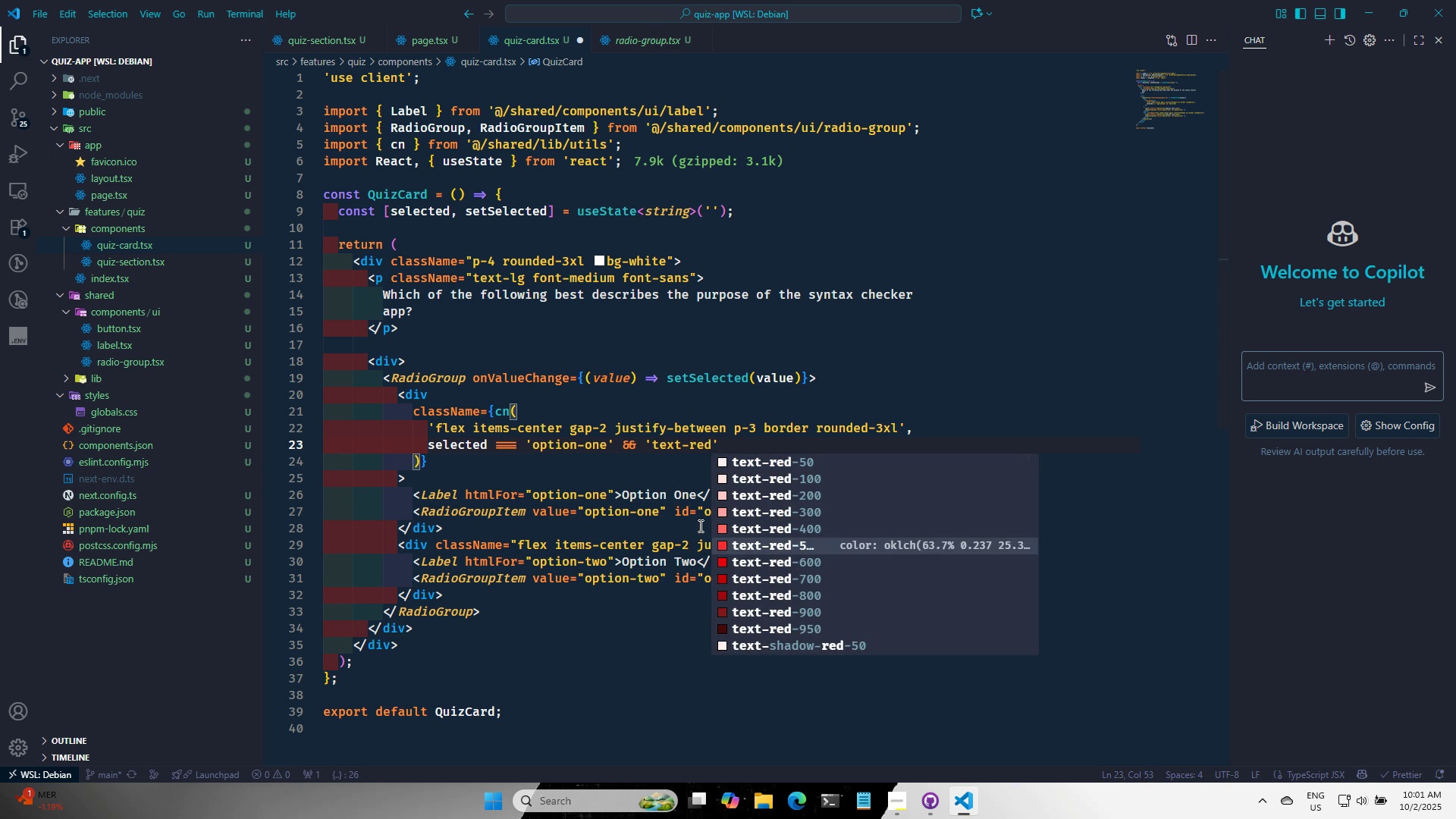 
key(Enter)